 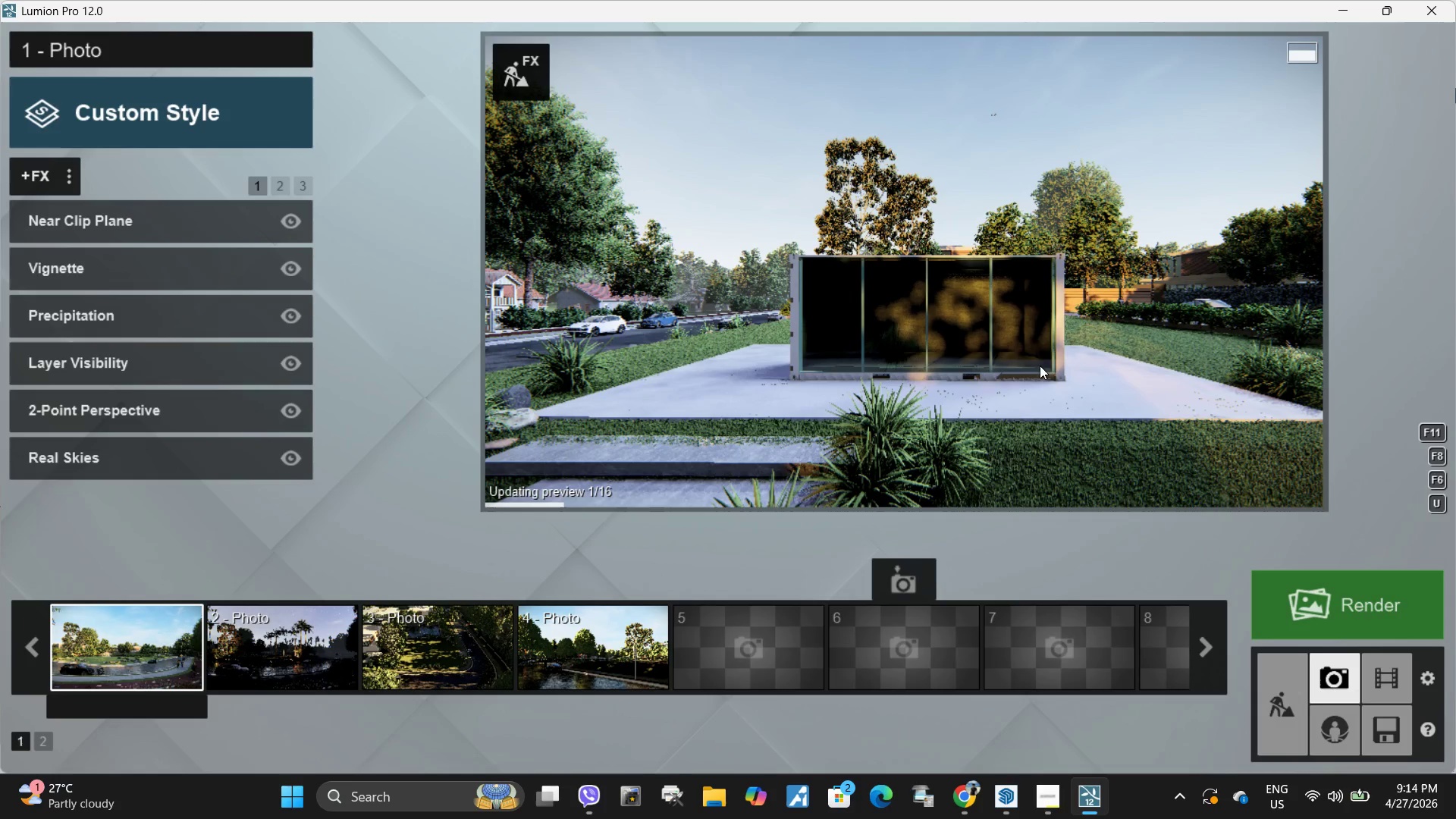 
left_click([69, 175])
 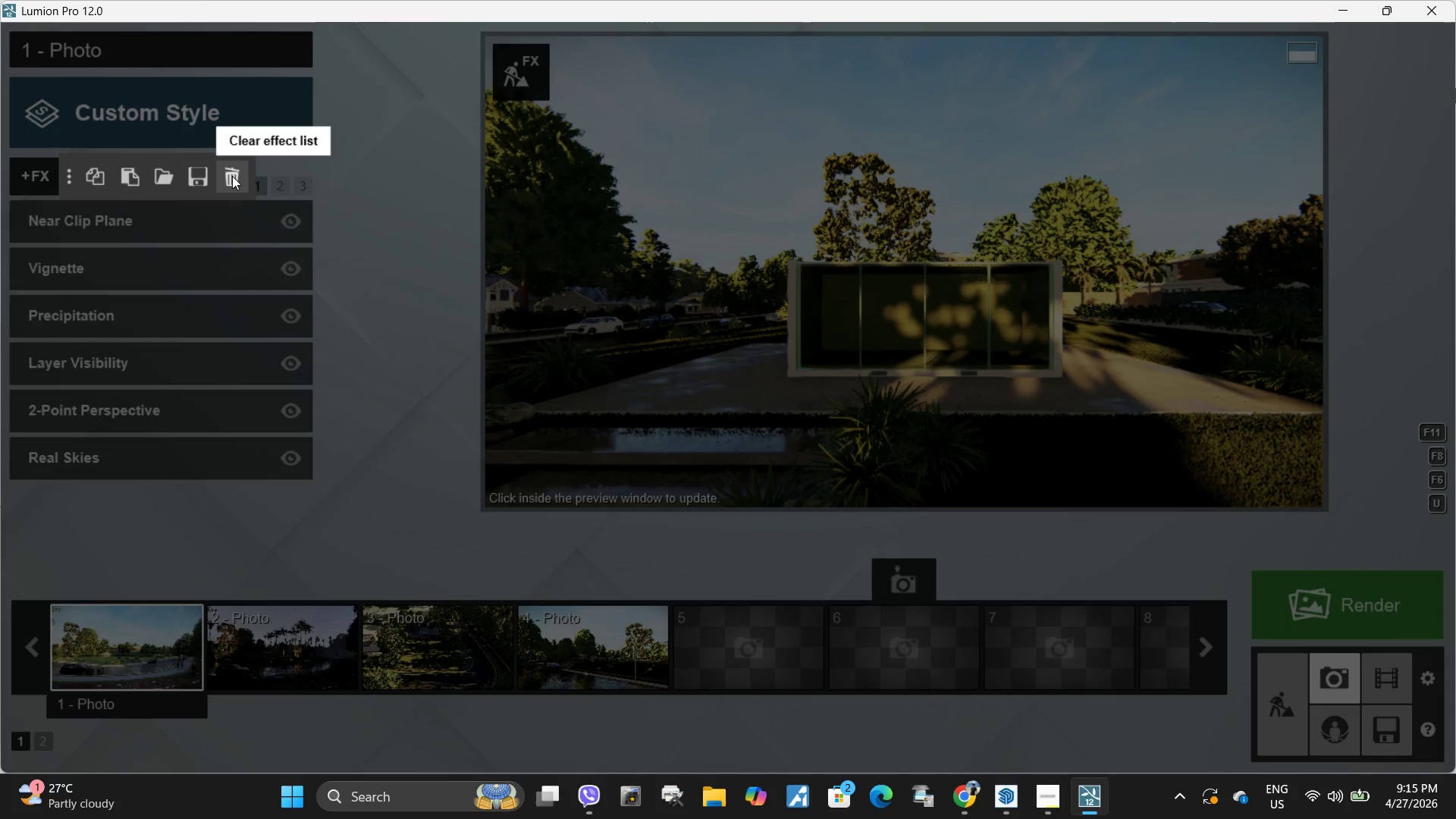 
left_click([232, 176])
 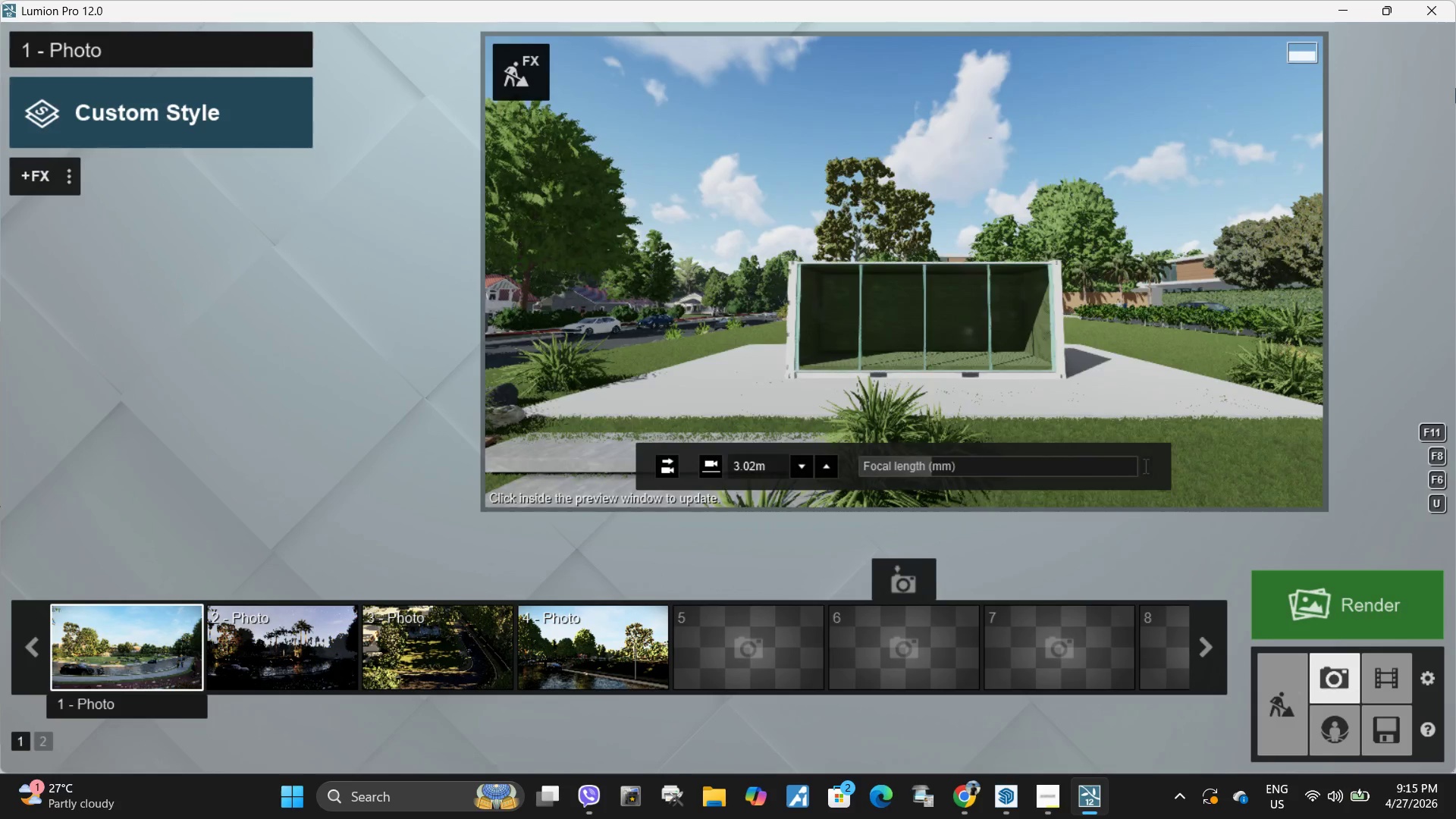 
type(wwwe)
 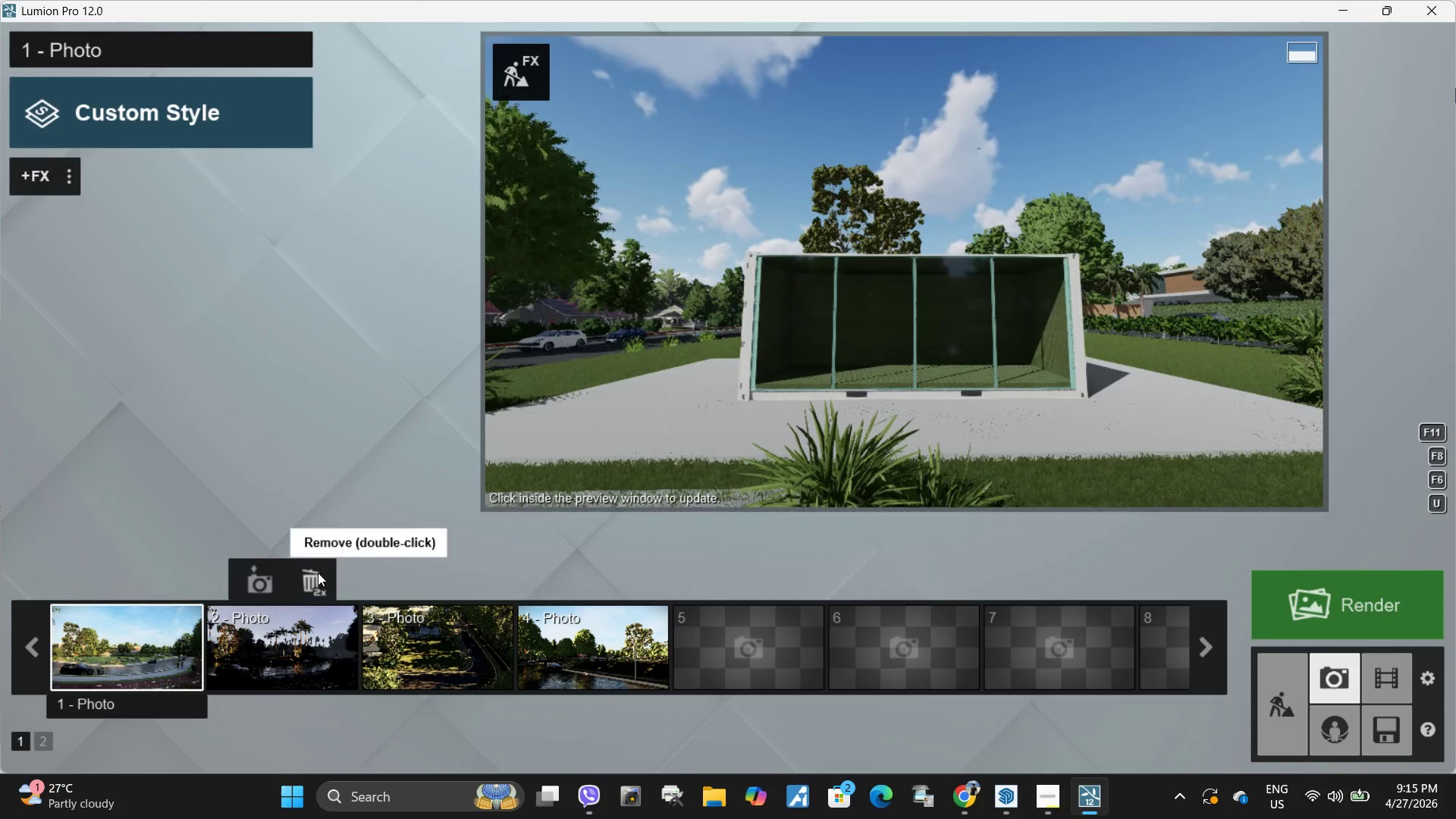 
double_click([309, 582])
 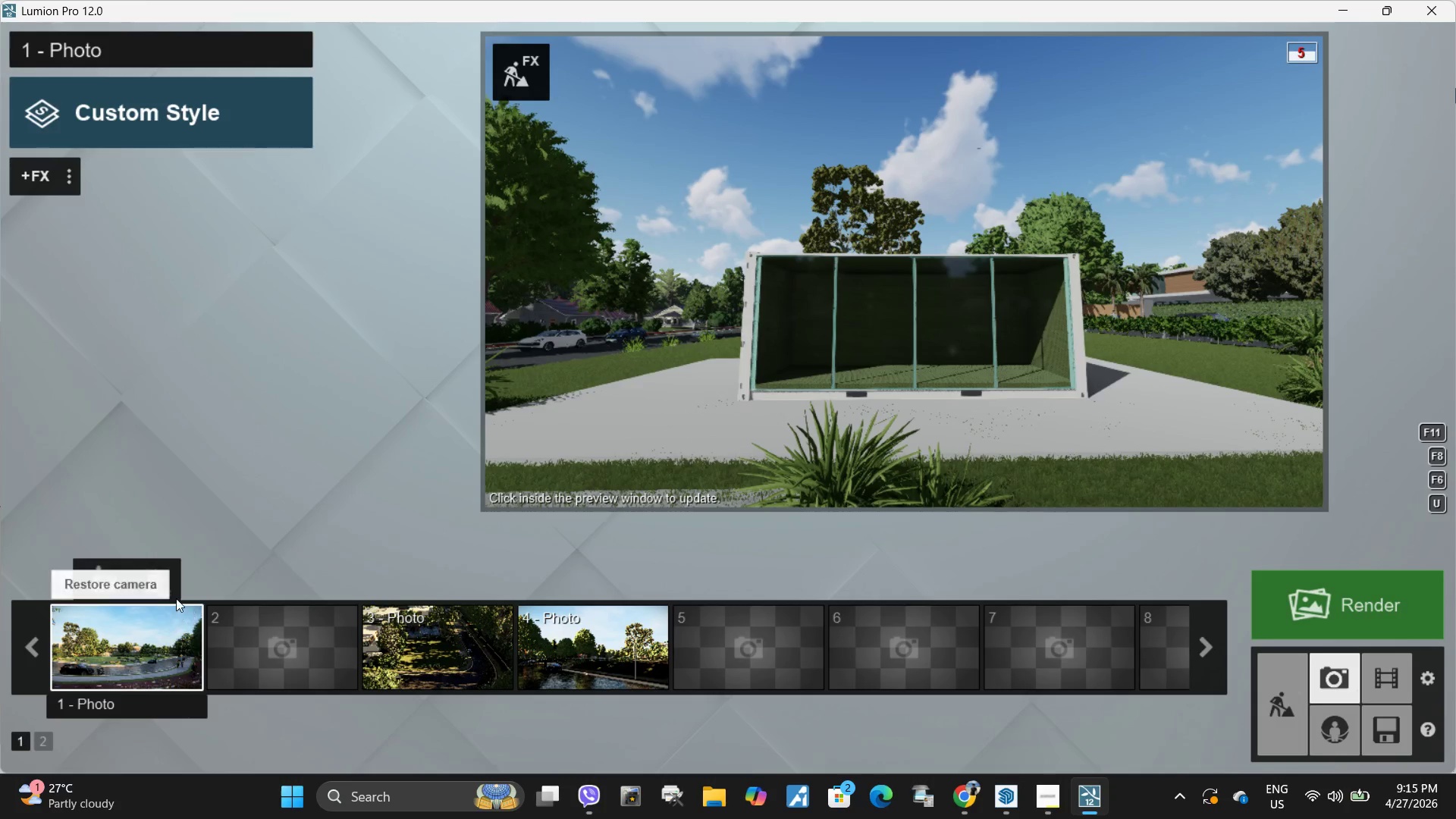 
double_click([161, 586])
 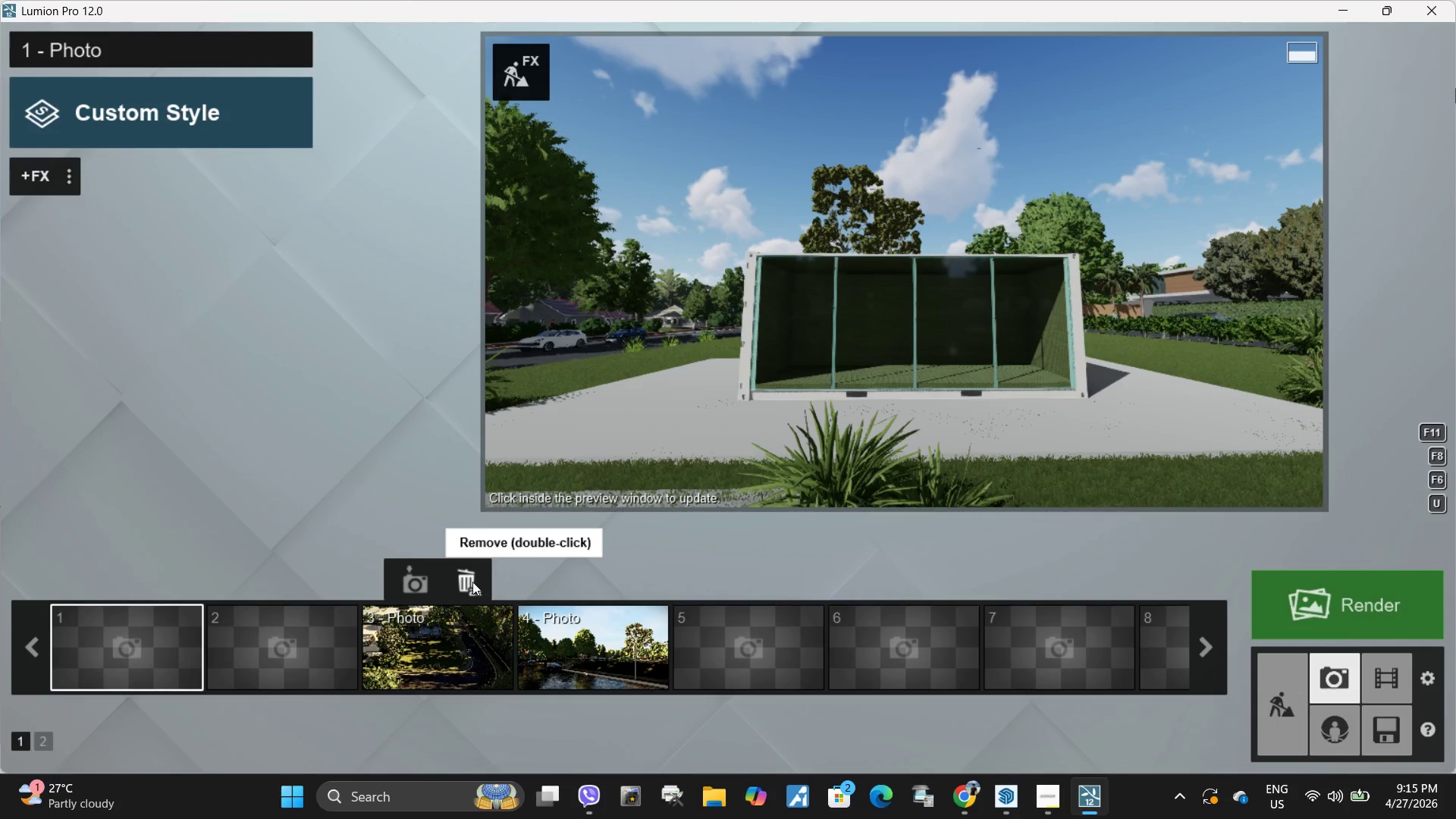 
double_click([472, 582])
 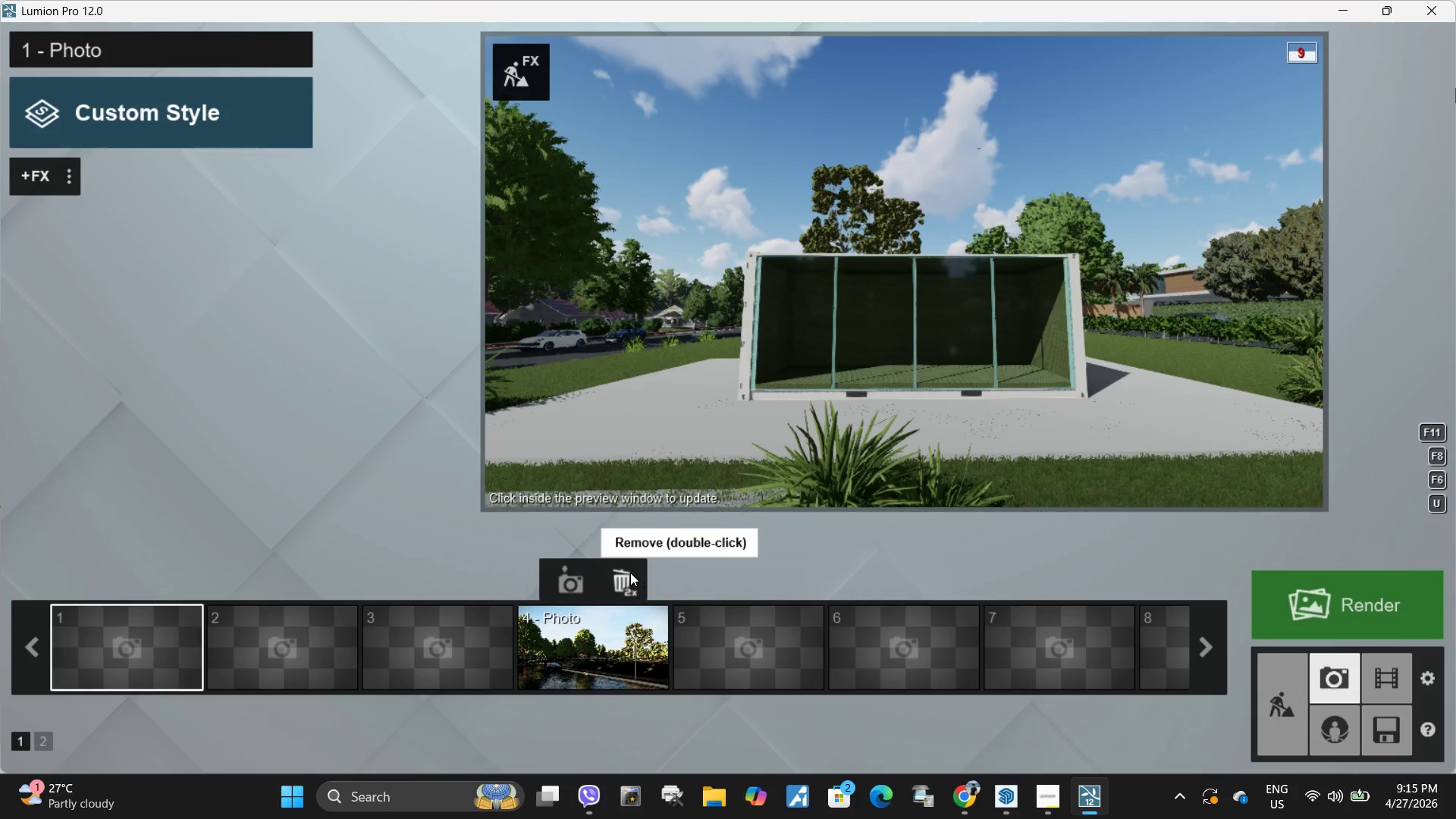 
double_click([626, 573])
 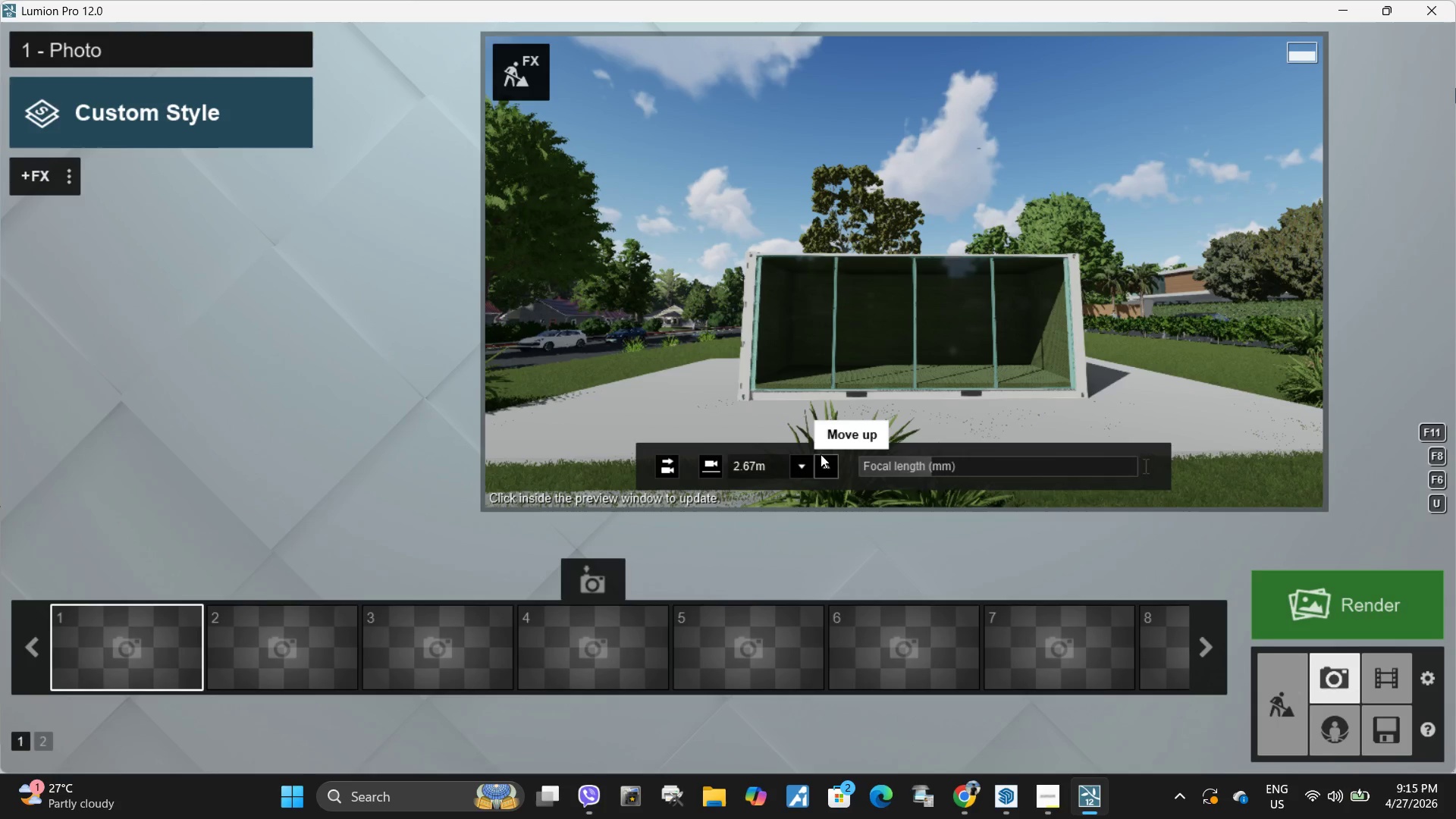 
type(dwsa)
 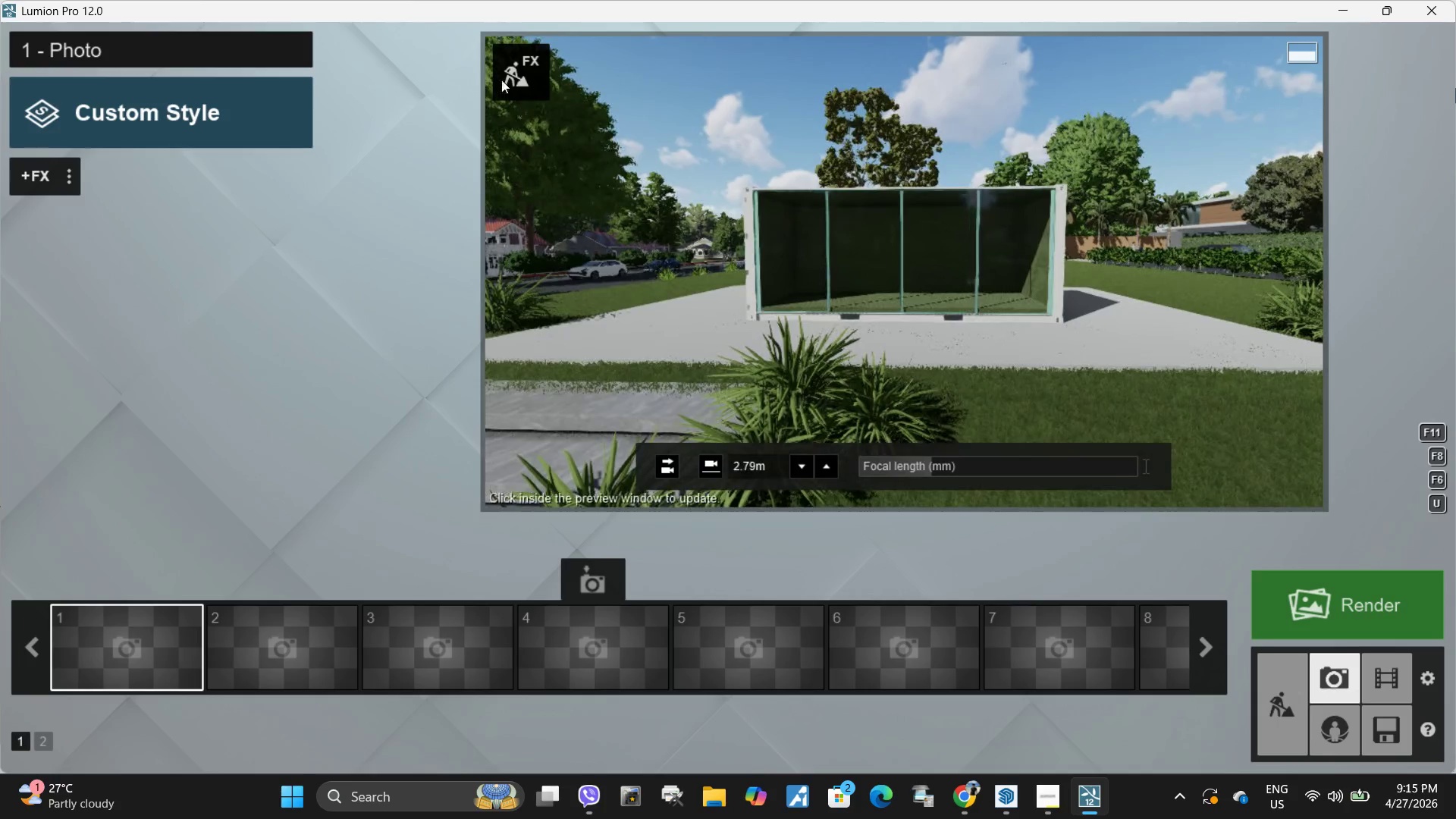 
left_click([513, 77])
 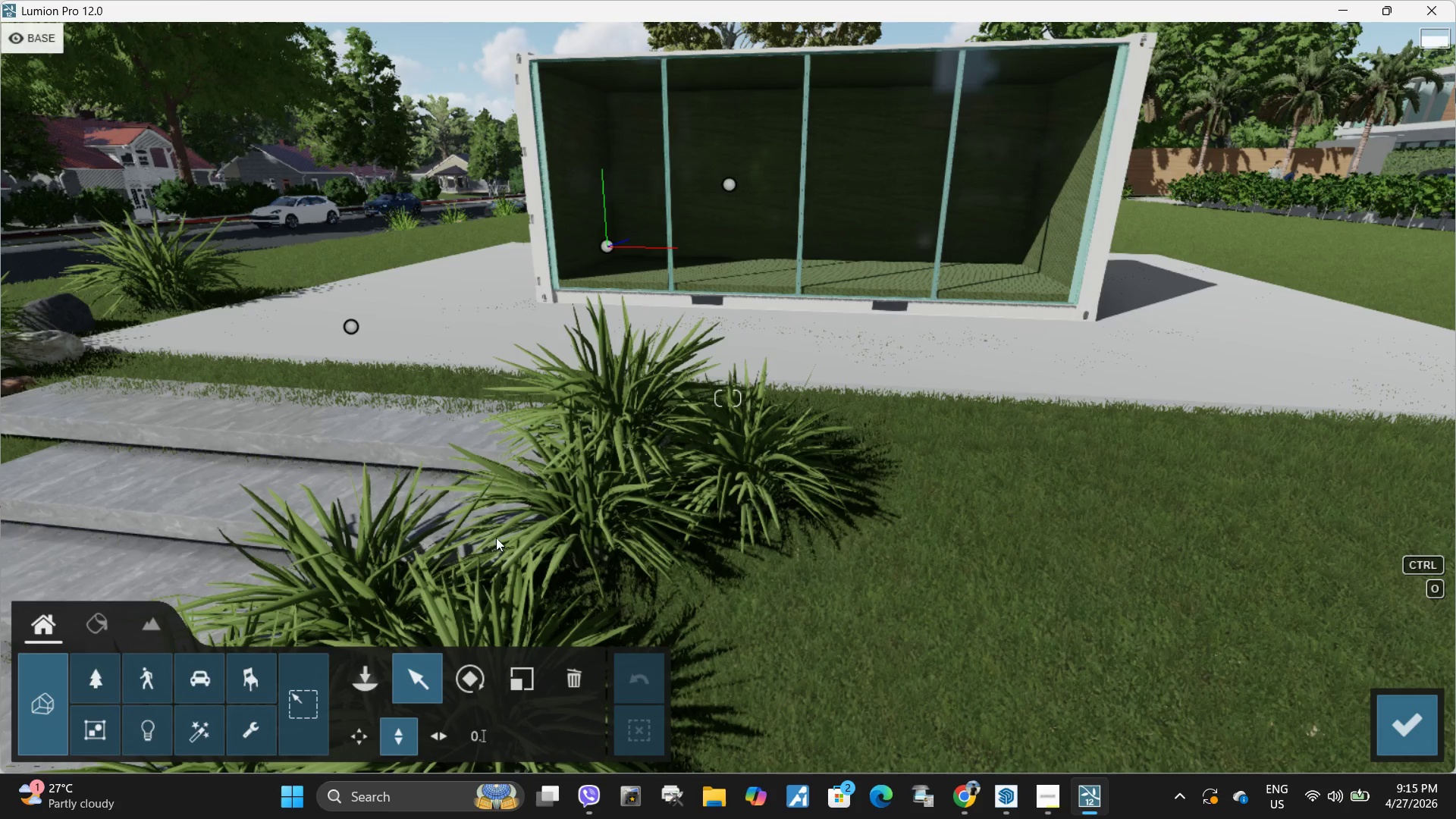 
left_click([108, 681])
 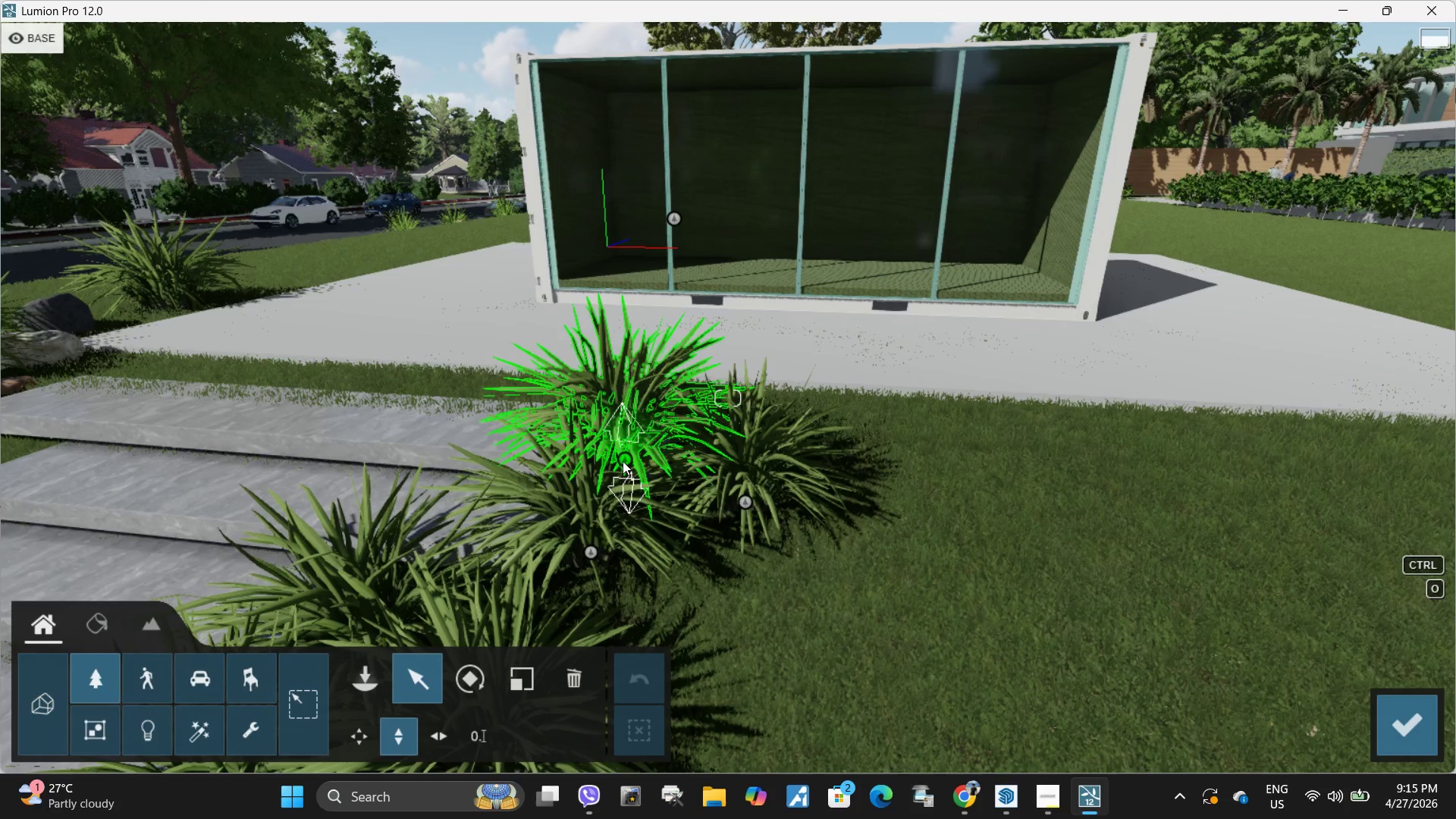 
left_click([625, 460])
 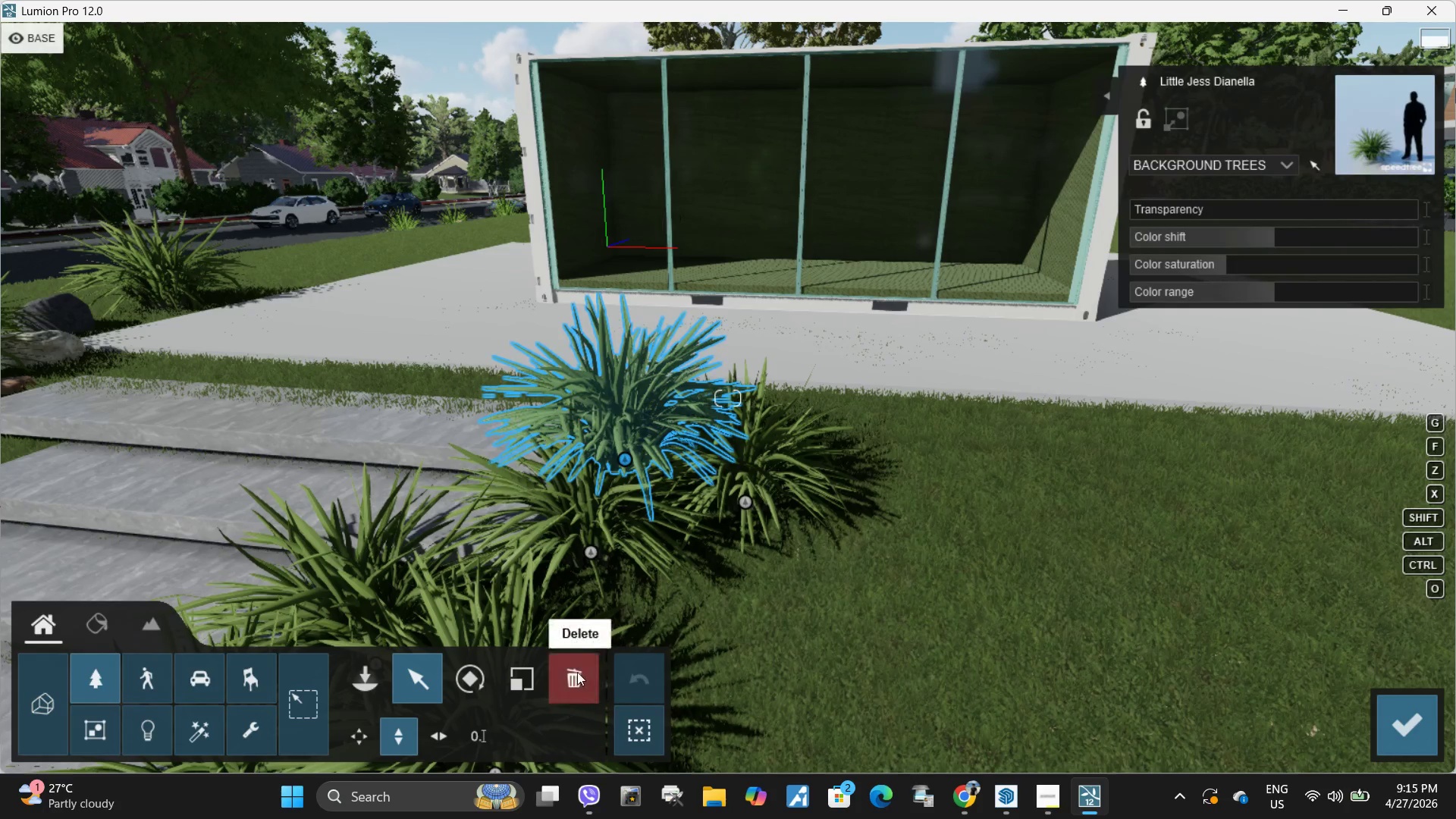 
left_click([578, 668])
 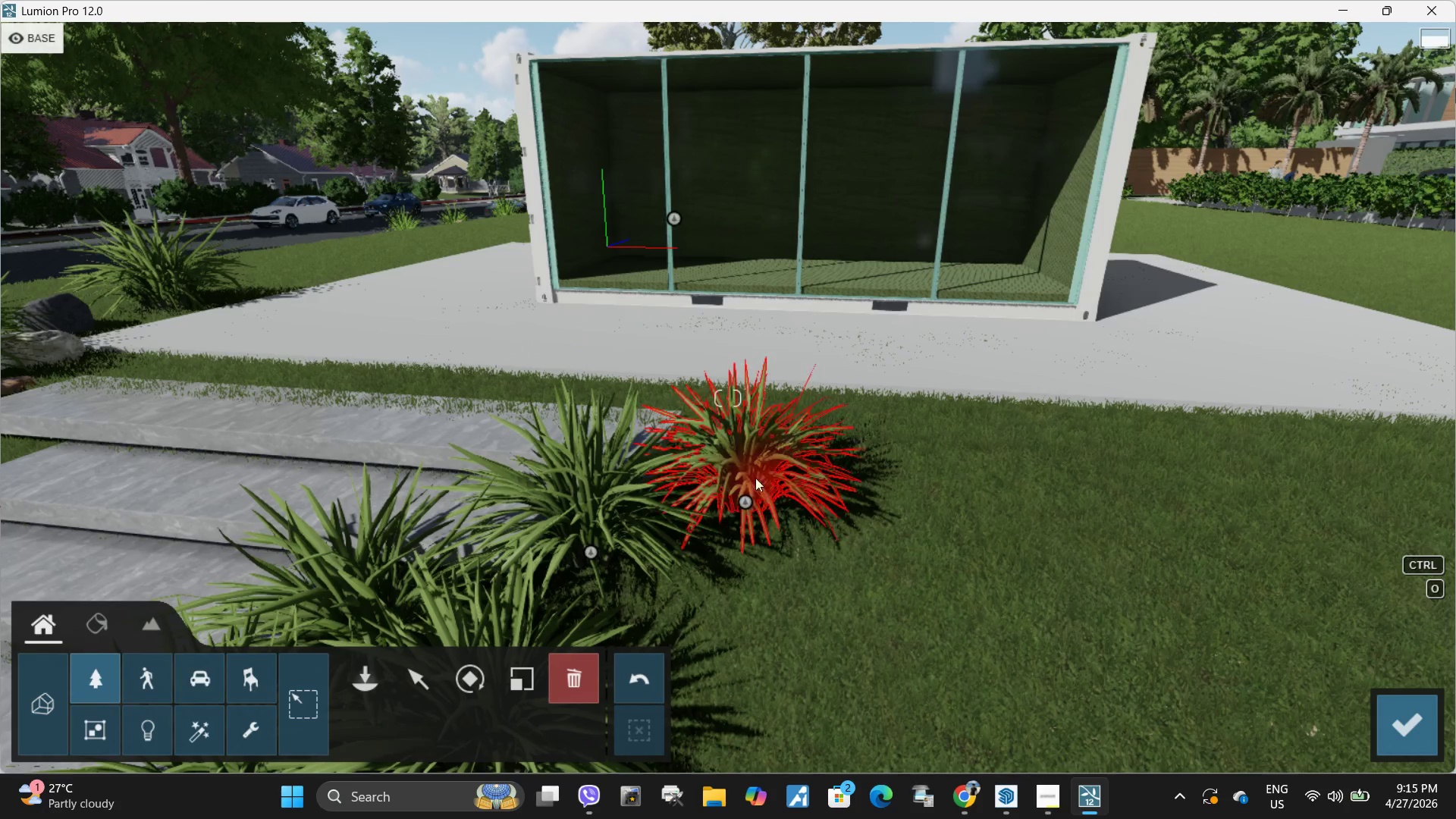 
left_click([747, 501])
 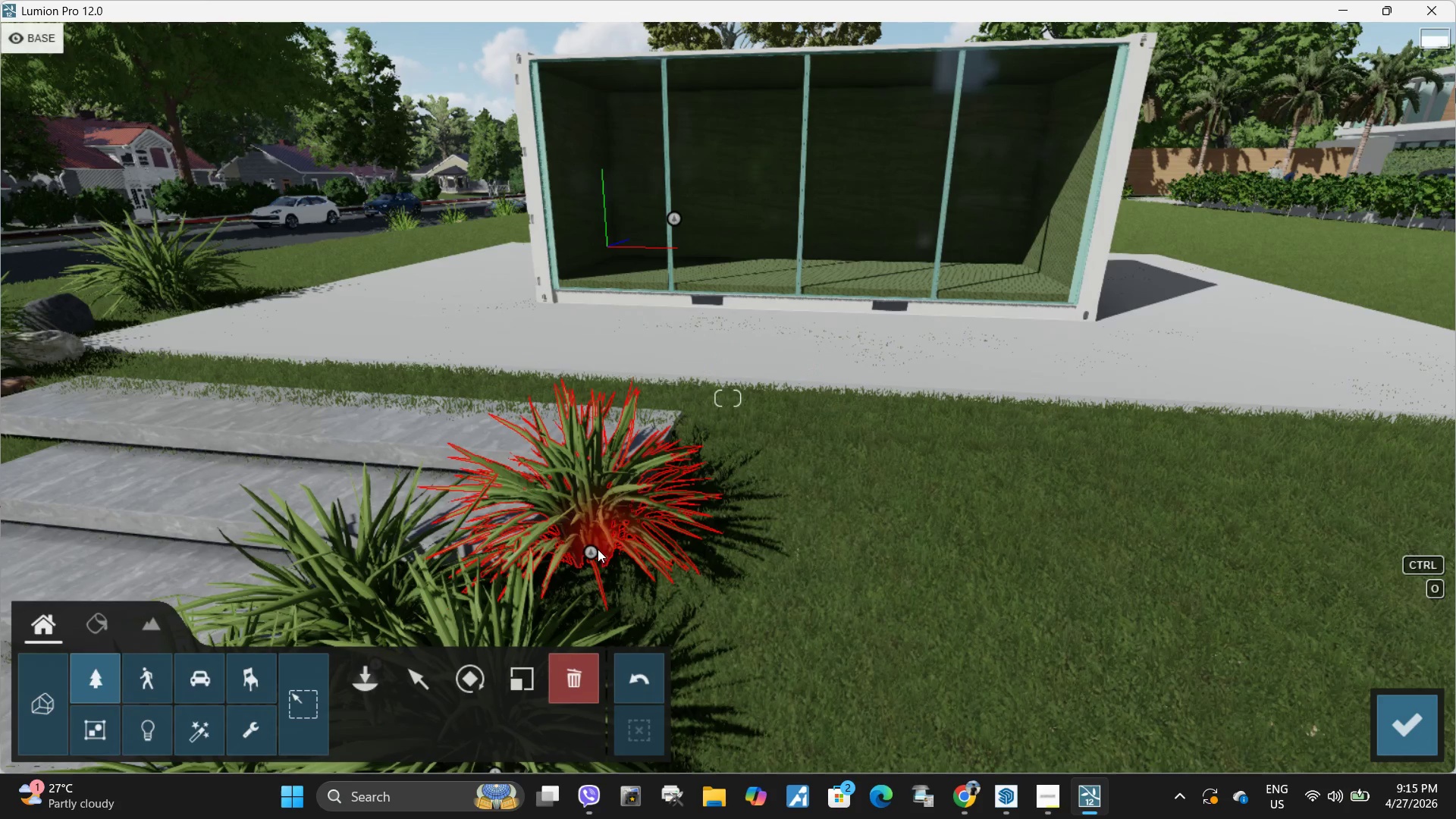 
left_click([591, 551])
 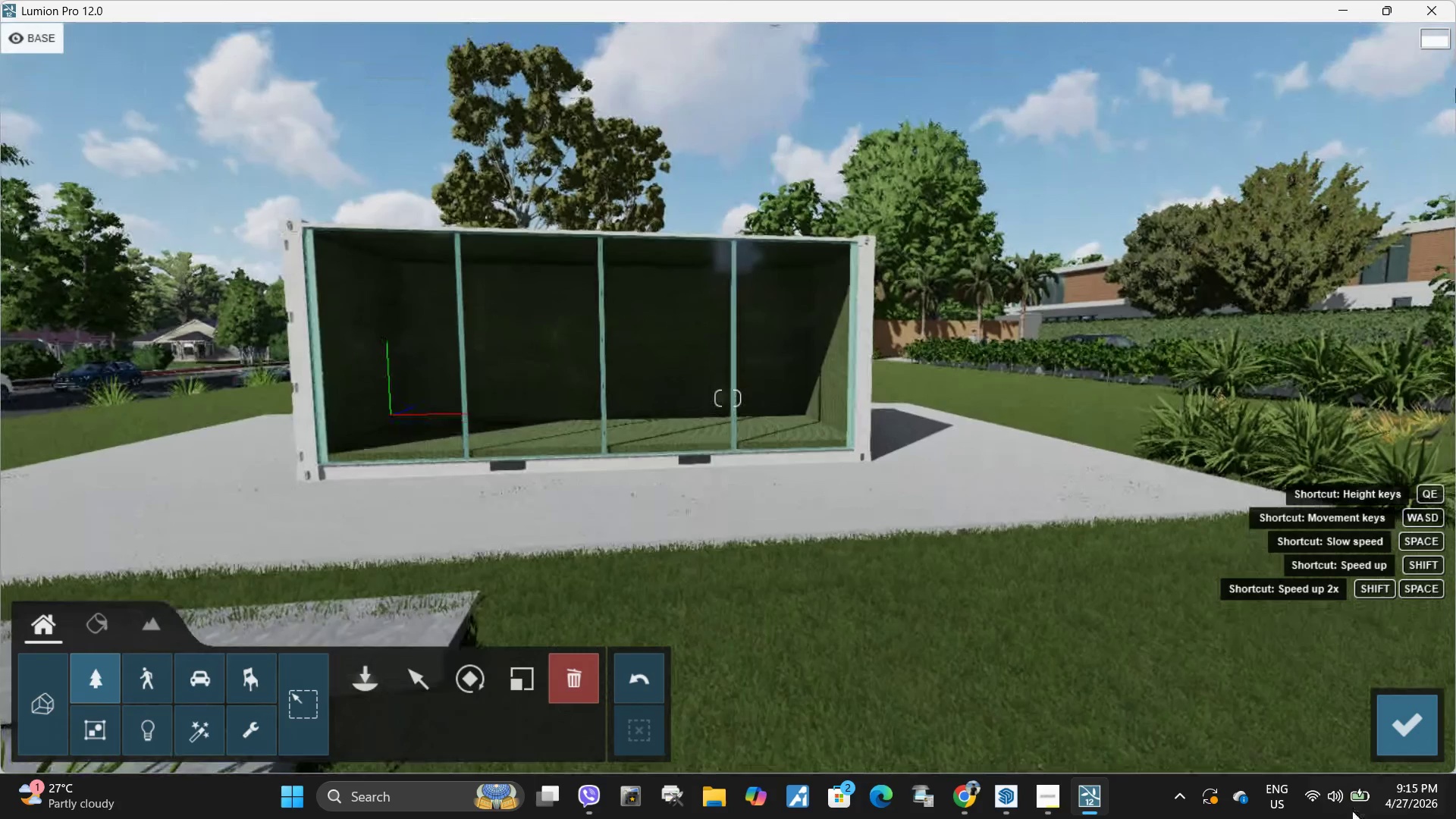 
left_click([1413, 721])
 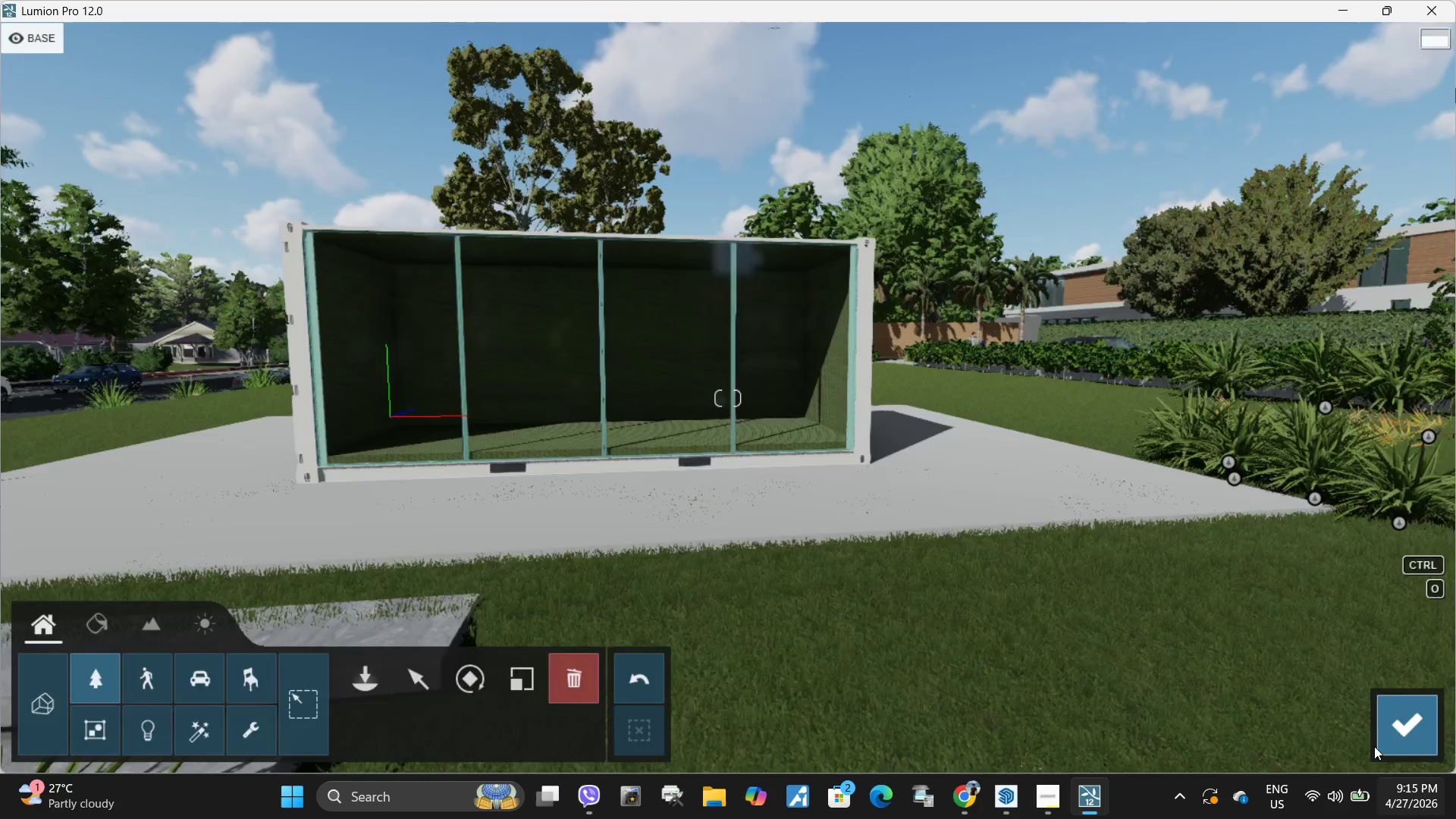 
wait(6.3)
 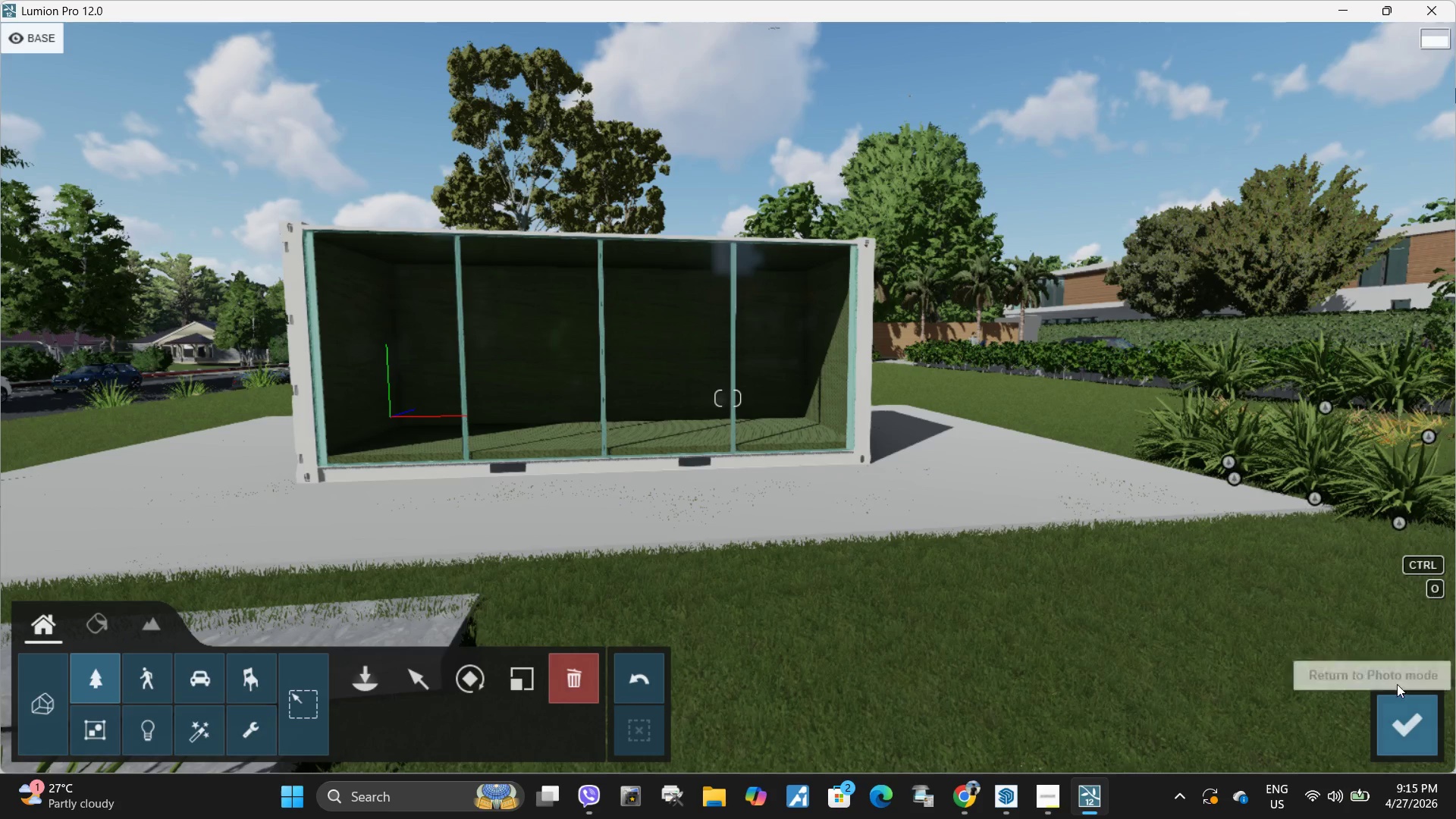 
type(dessaddd)